 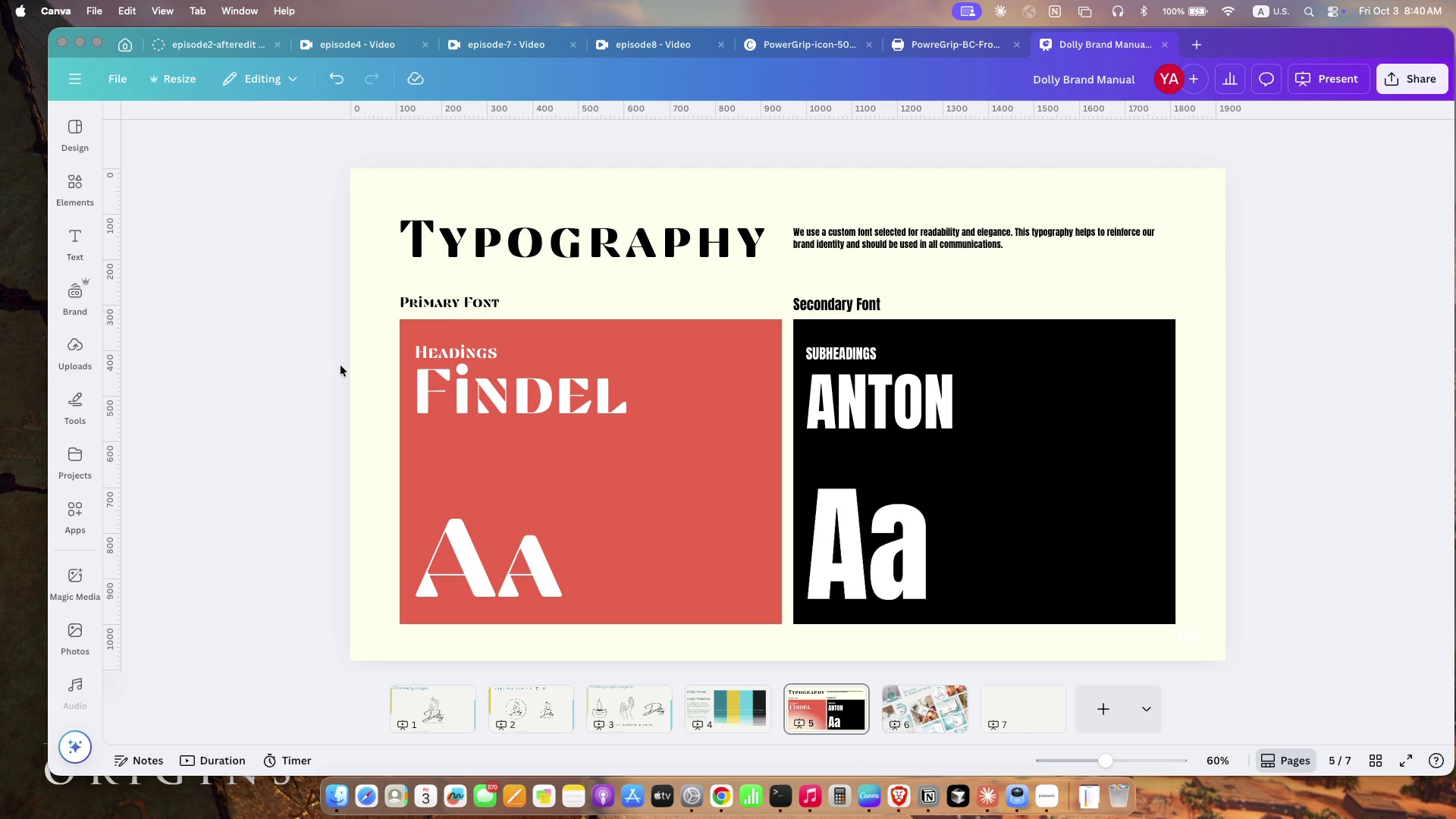 
left_click([1292, 620])
 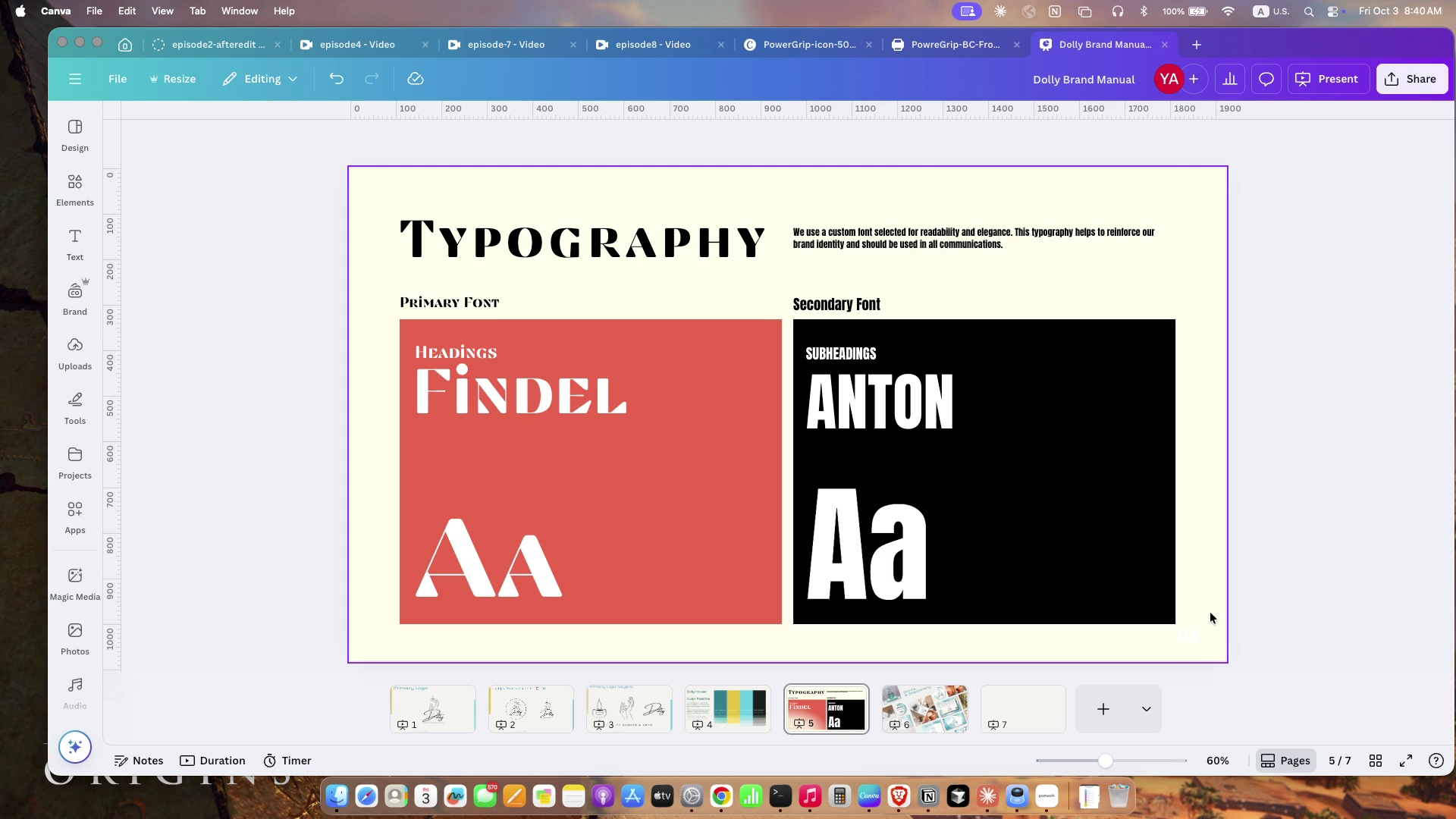 
left_click([1210, 613])
 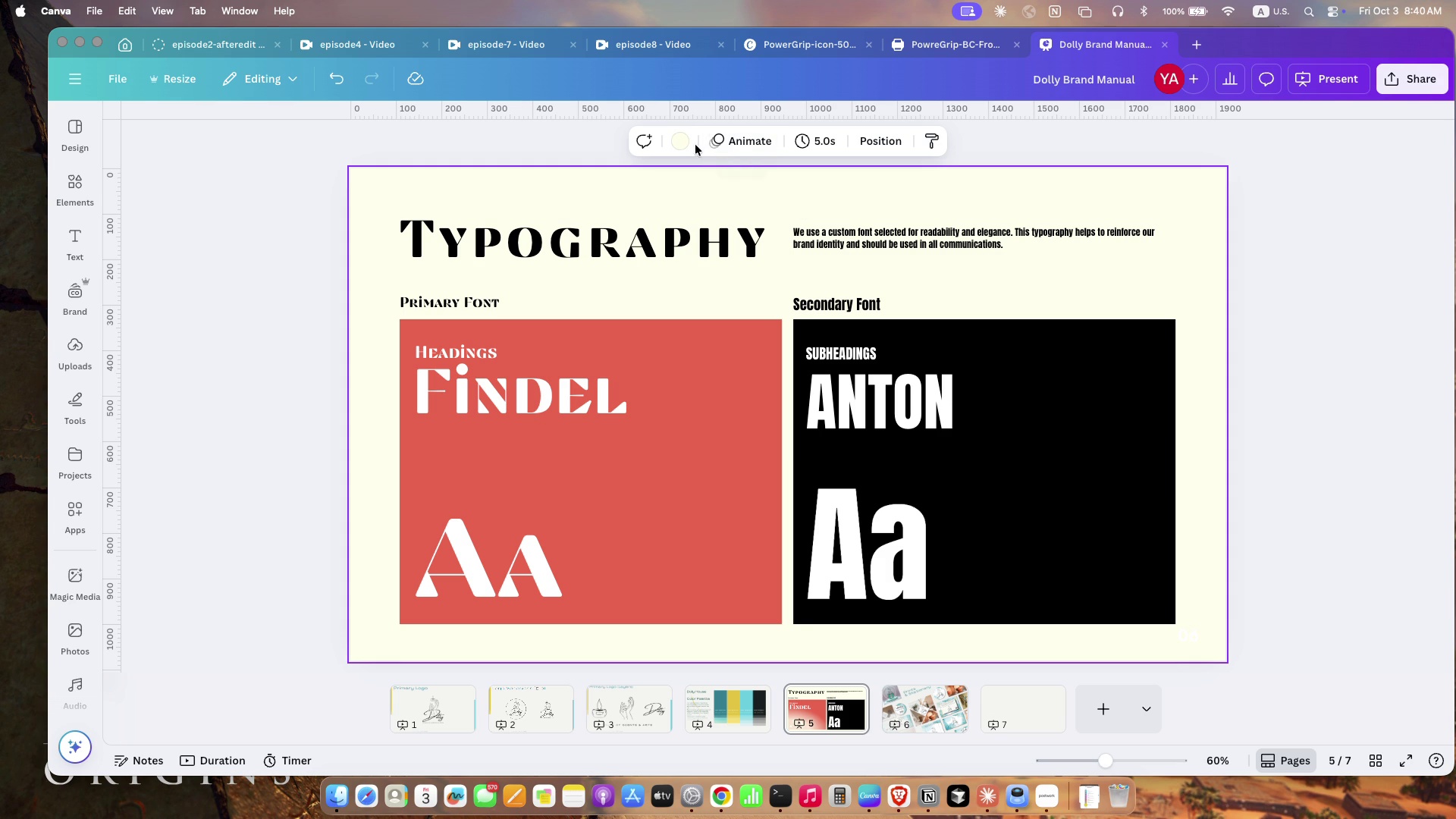 
left_click([686, 145])
 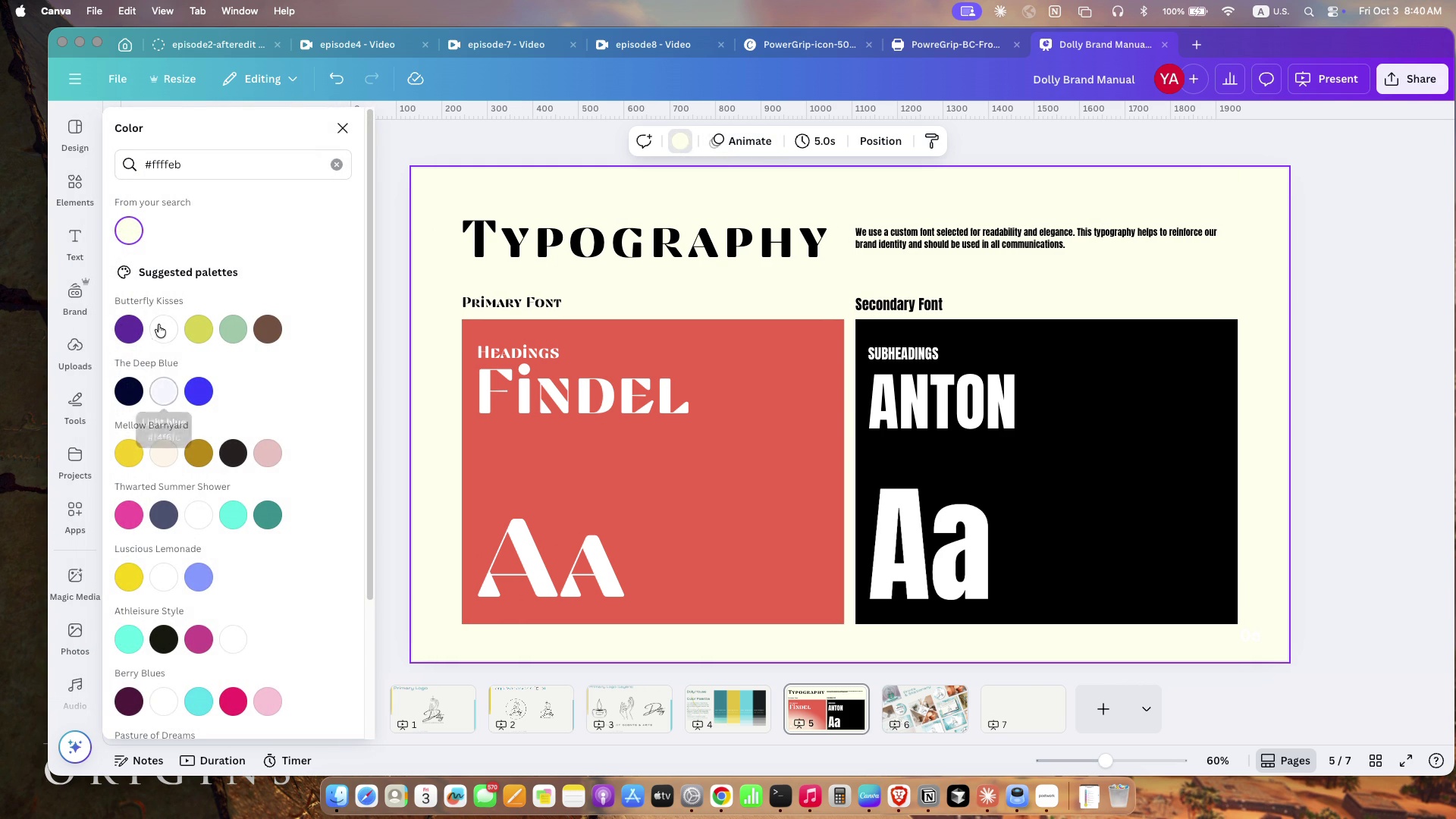 
left_click([162, 323])
 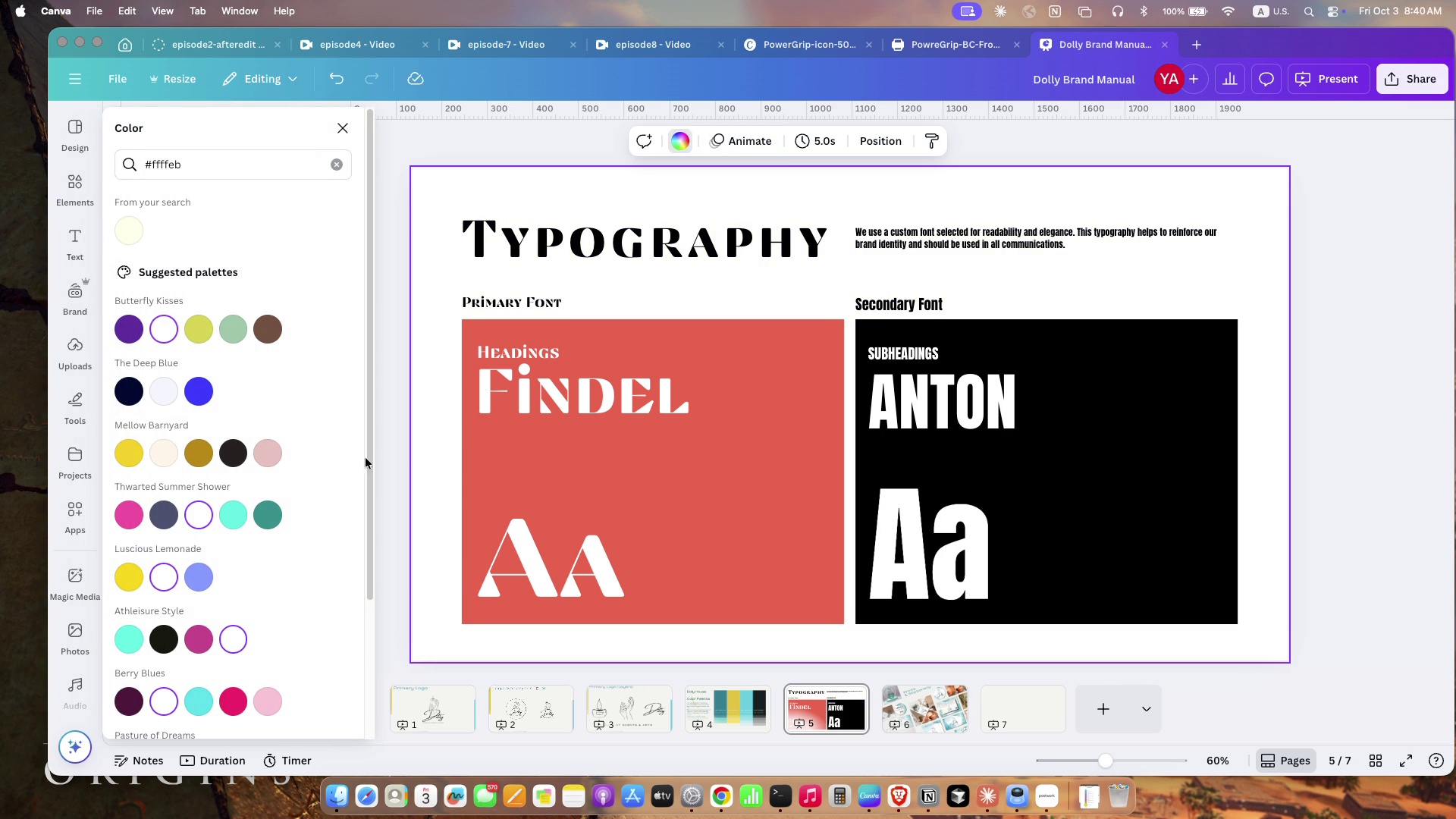 
left_click([392, 466])
 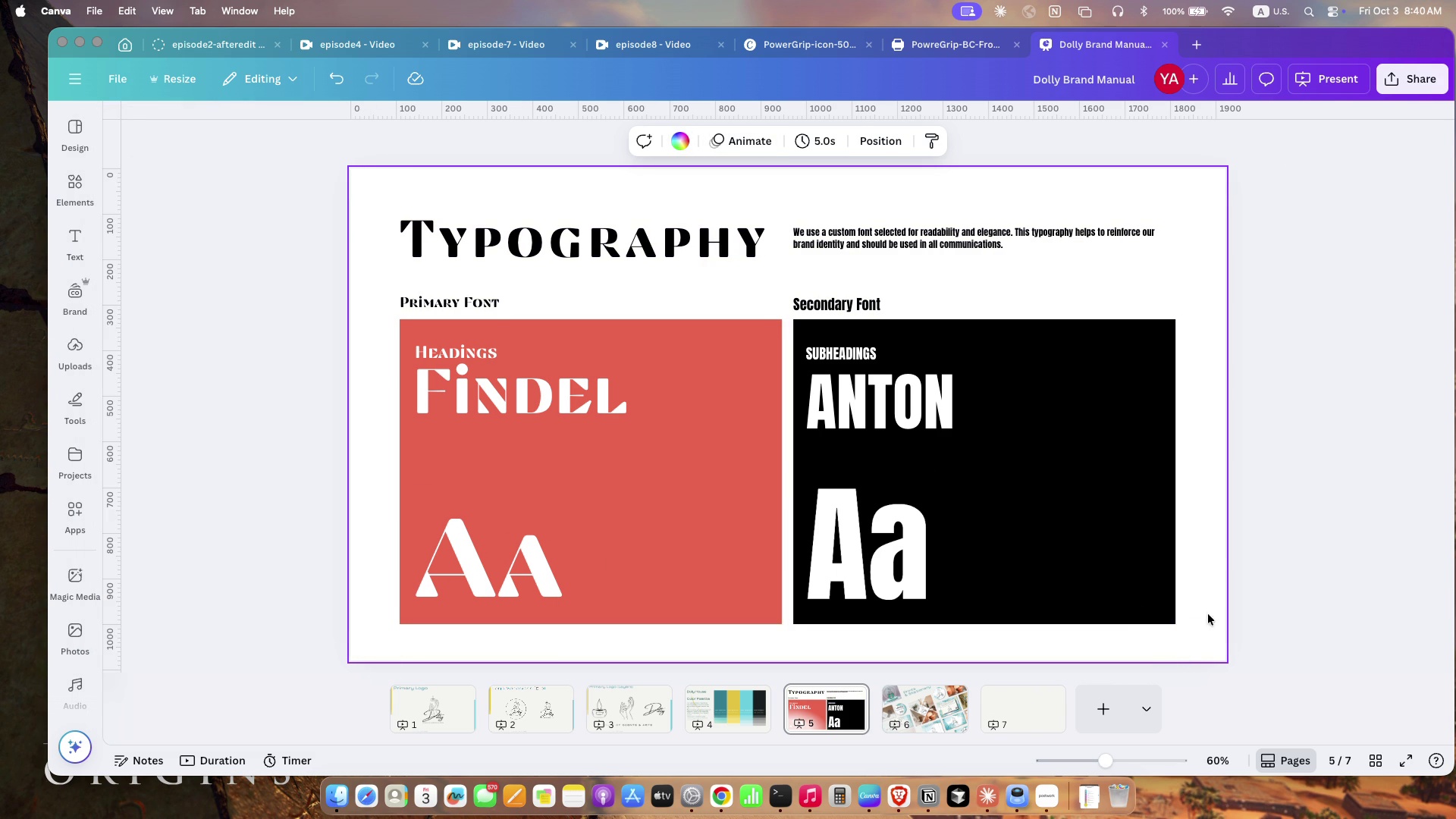 
left_click([1191, 632])
 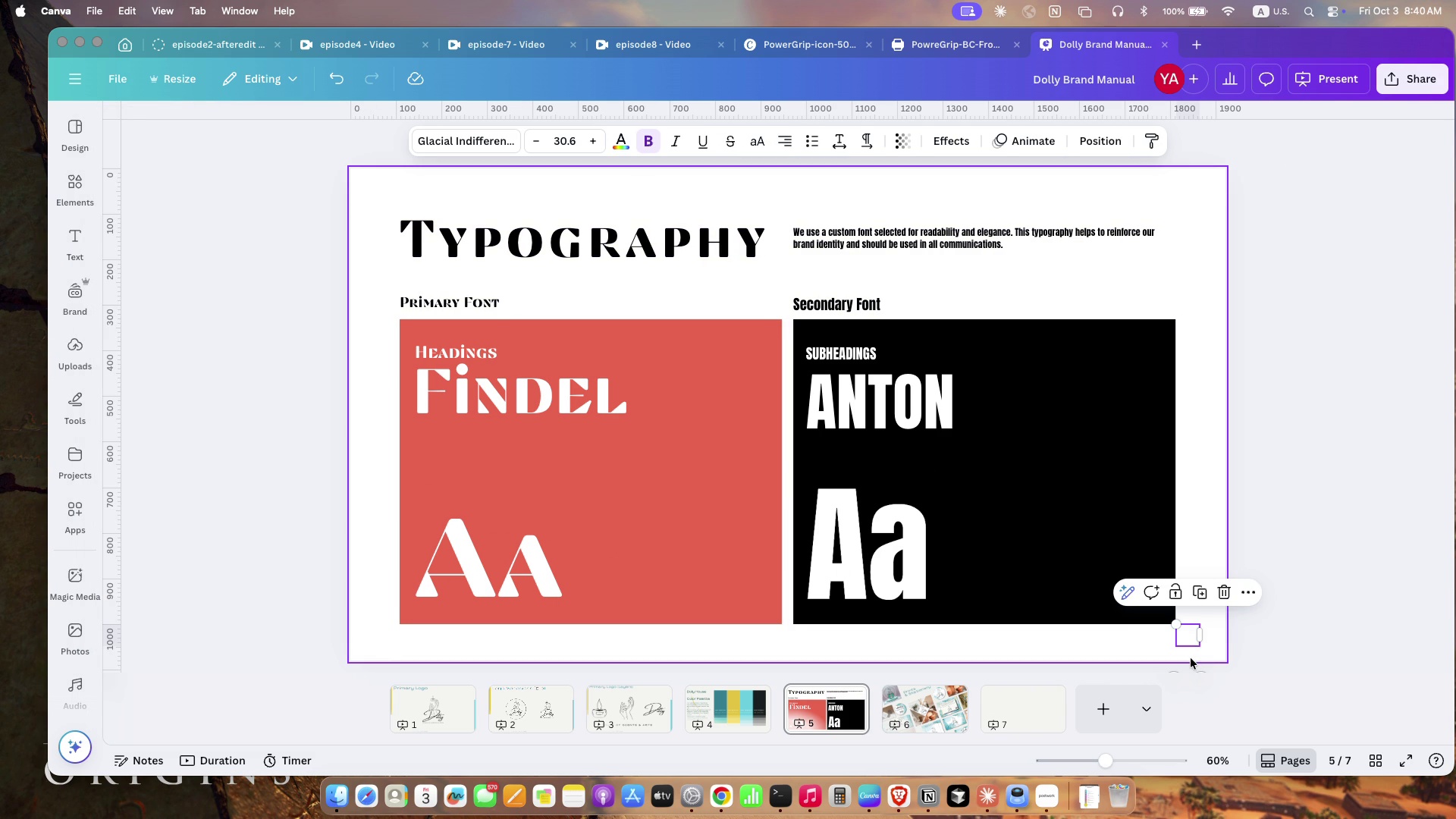 
key(Backspace)